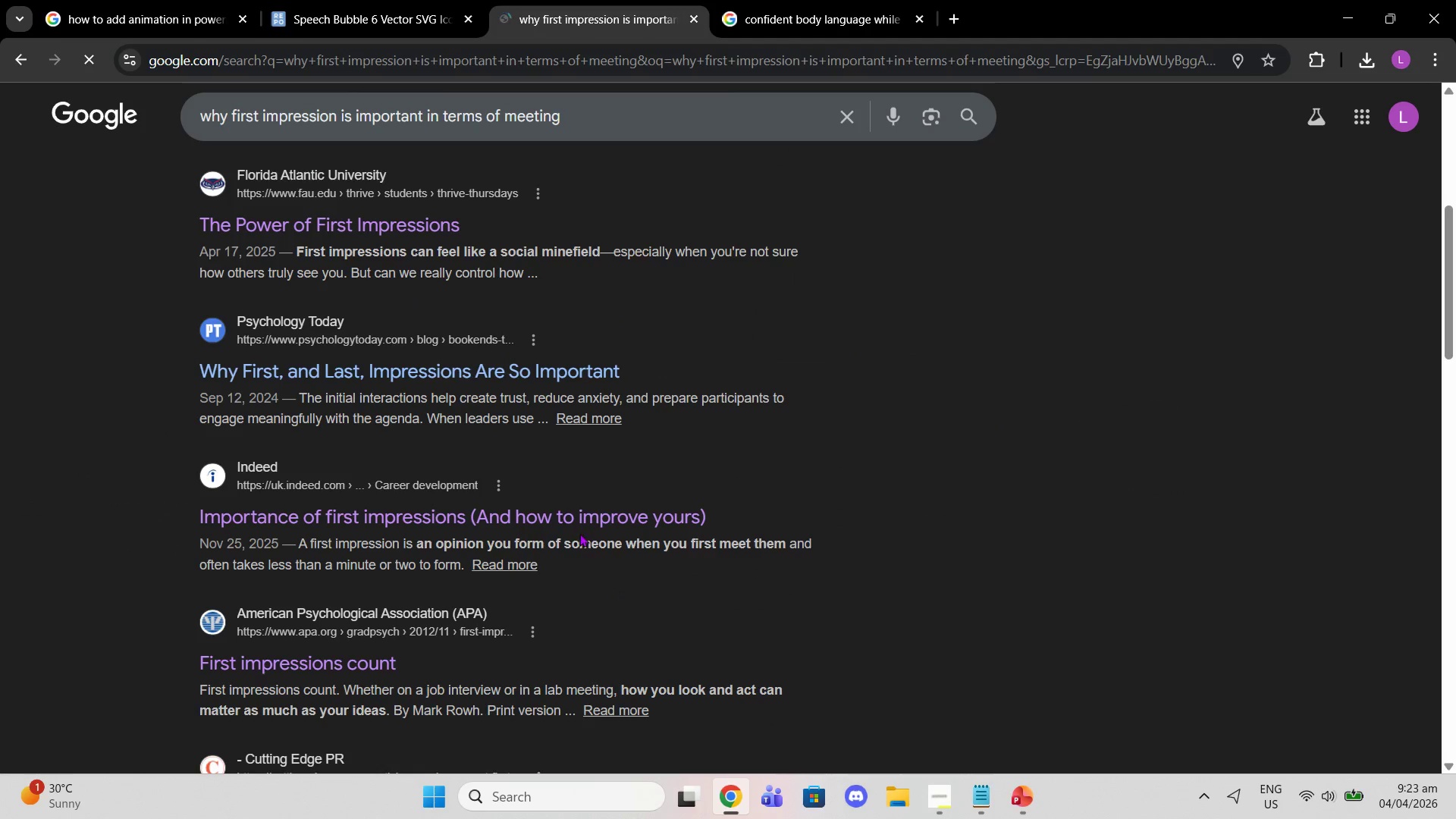 
left_click([588, 524])
 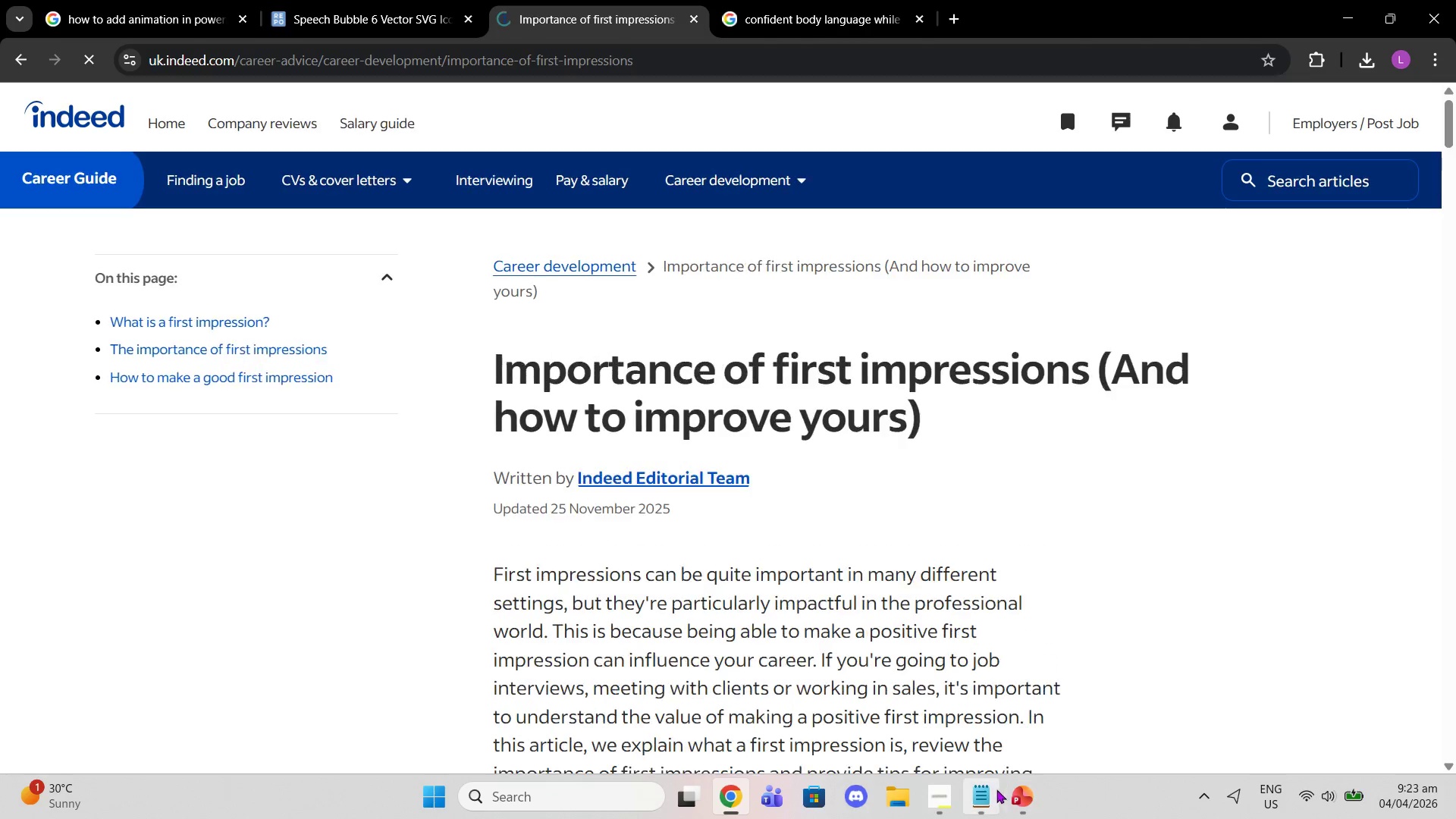 
left_click([934, 795])
 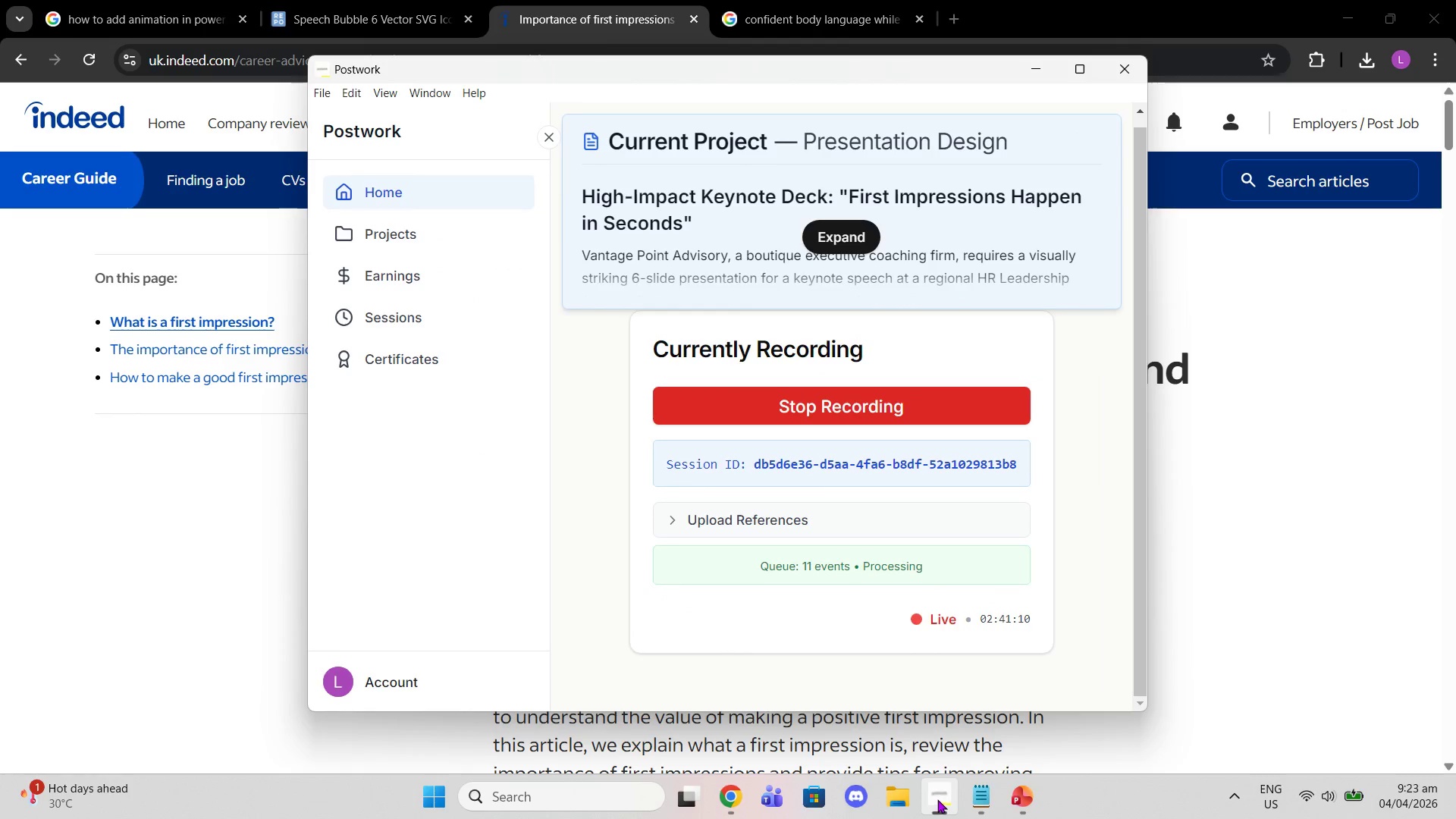 
left_click([949, 789])